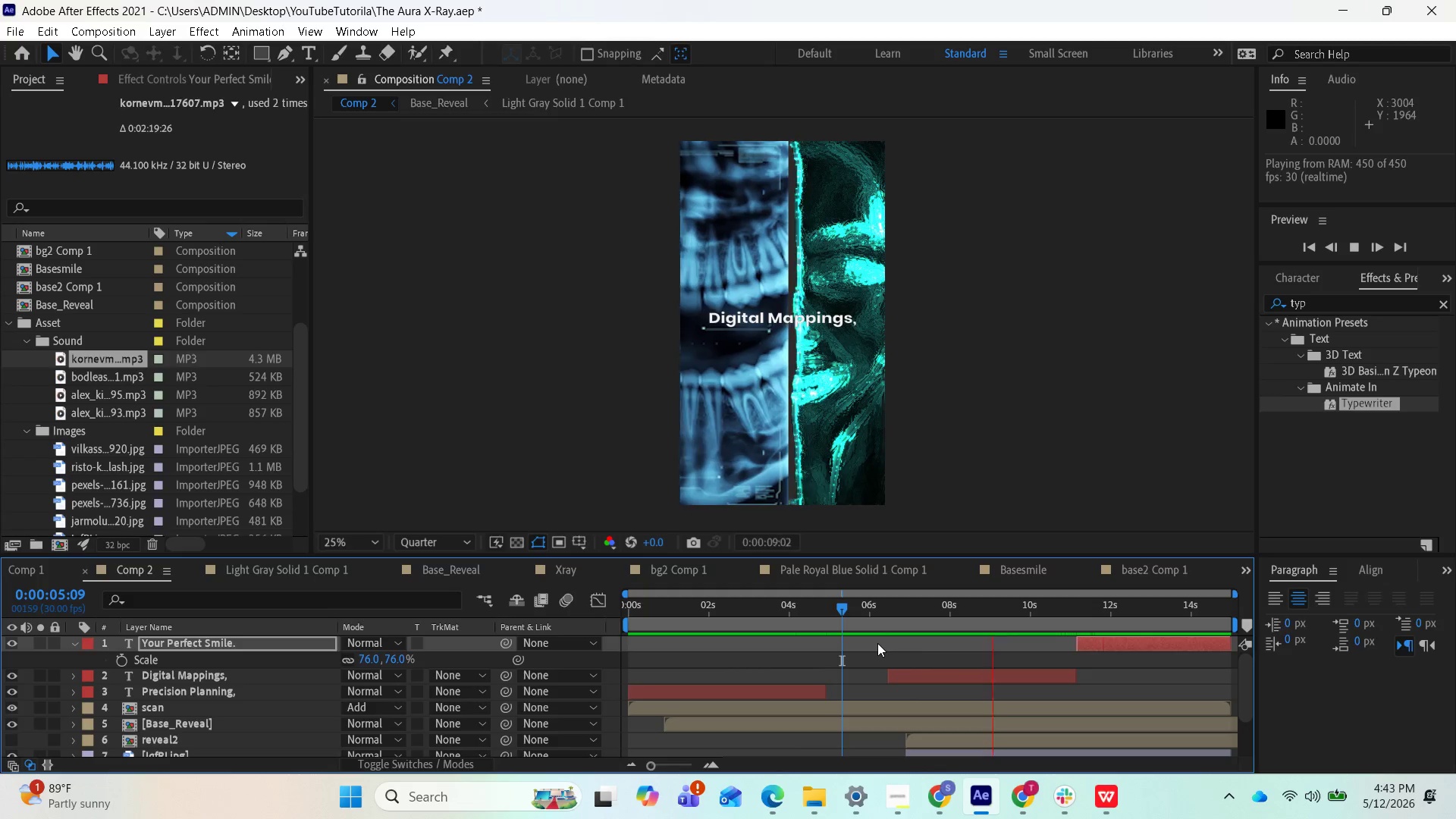 
wait(24.02)
 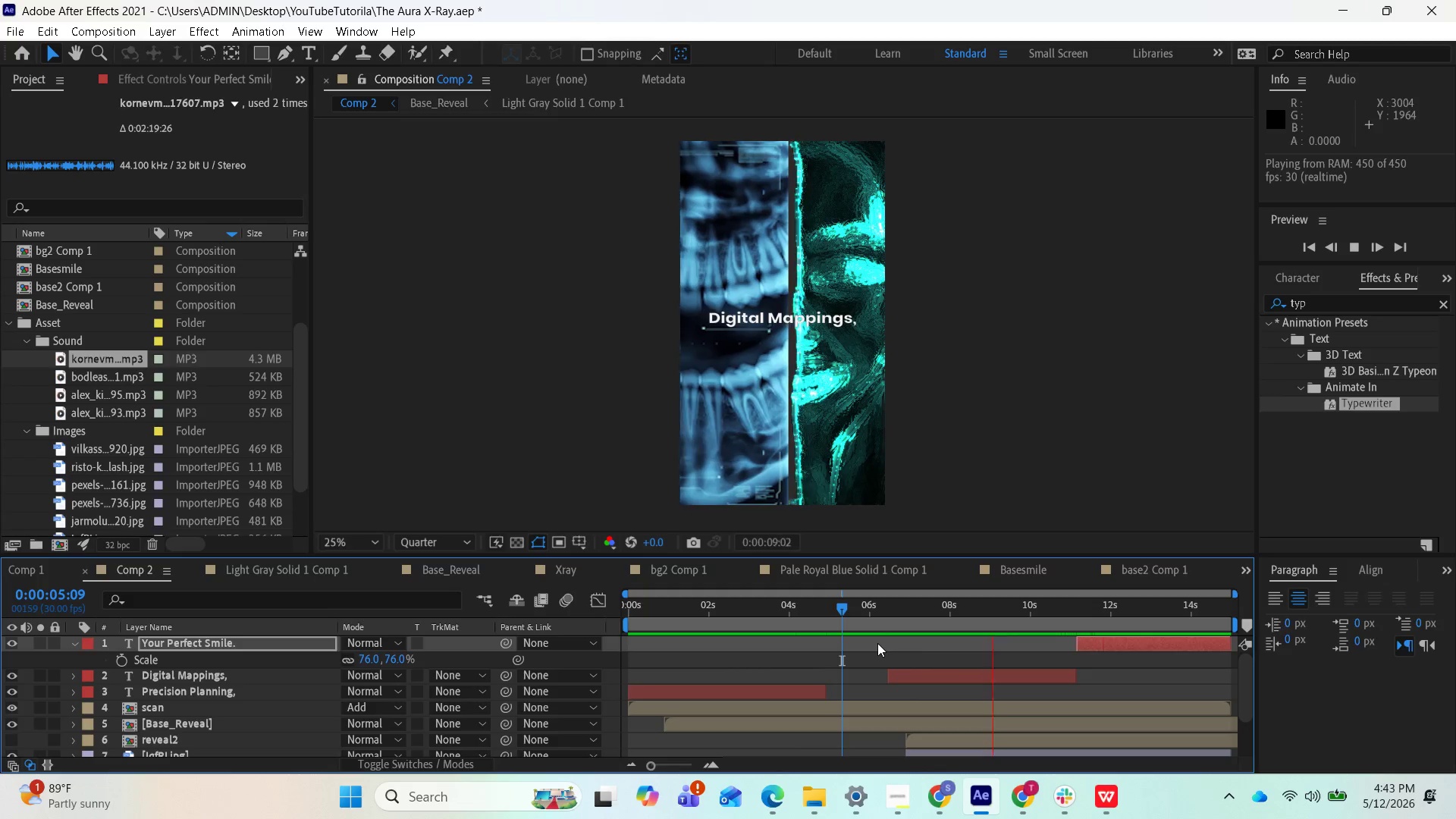 
key(Space)
 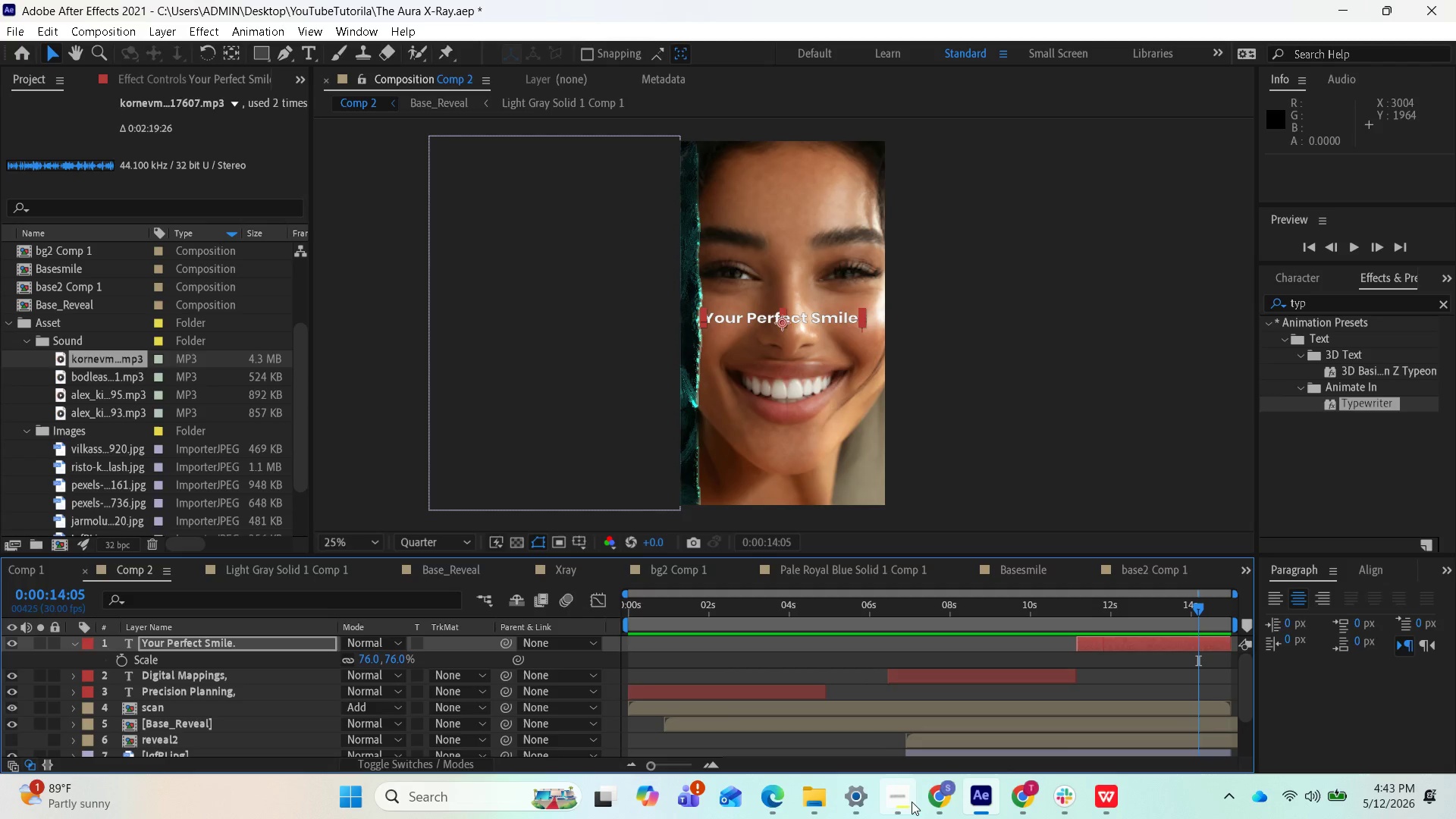 
left_click([903, 802])